 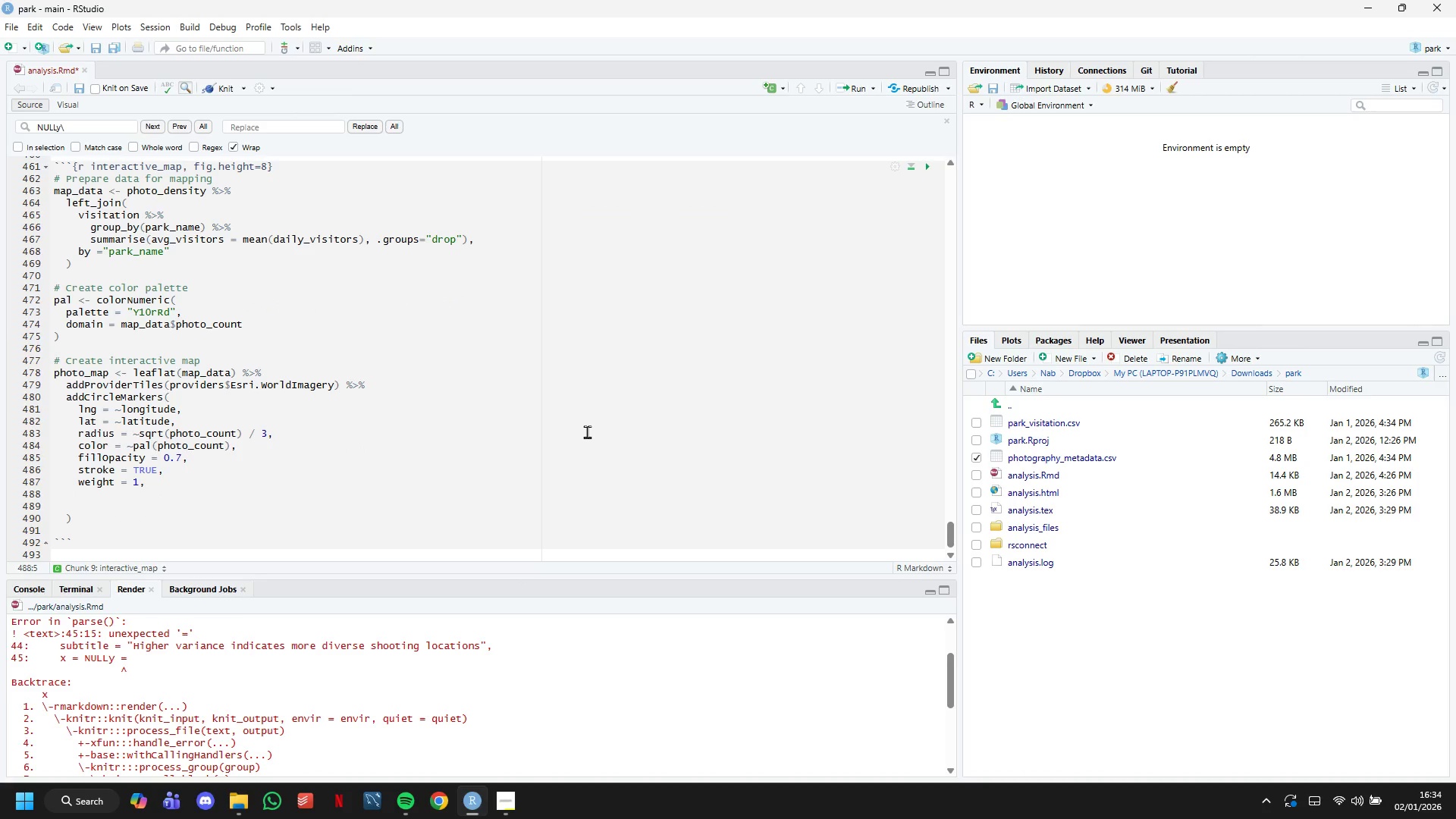 
type(popup = ~paste)
 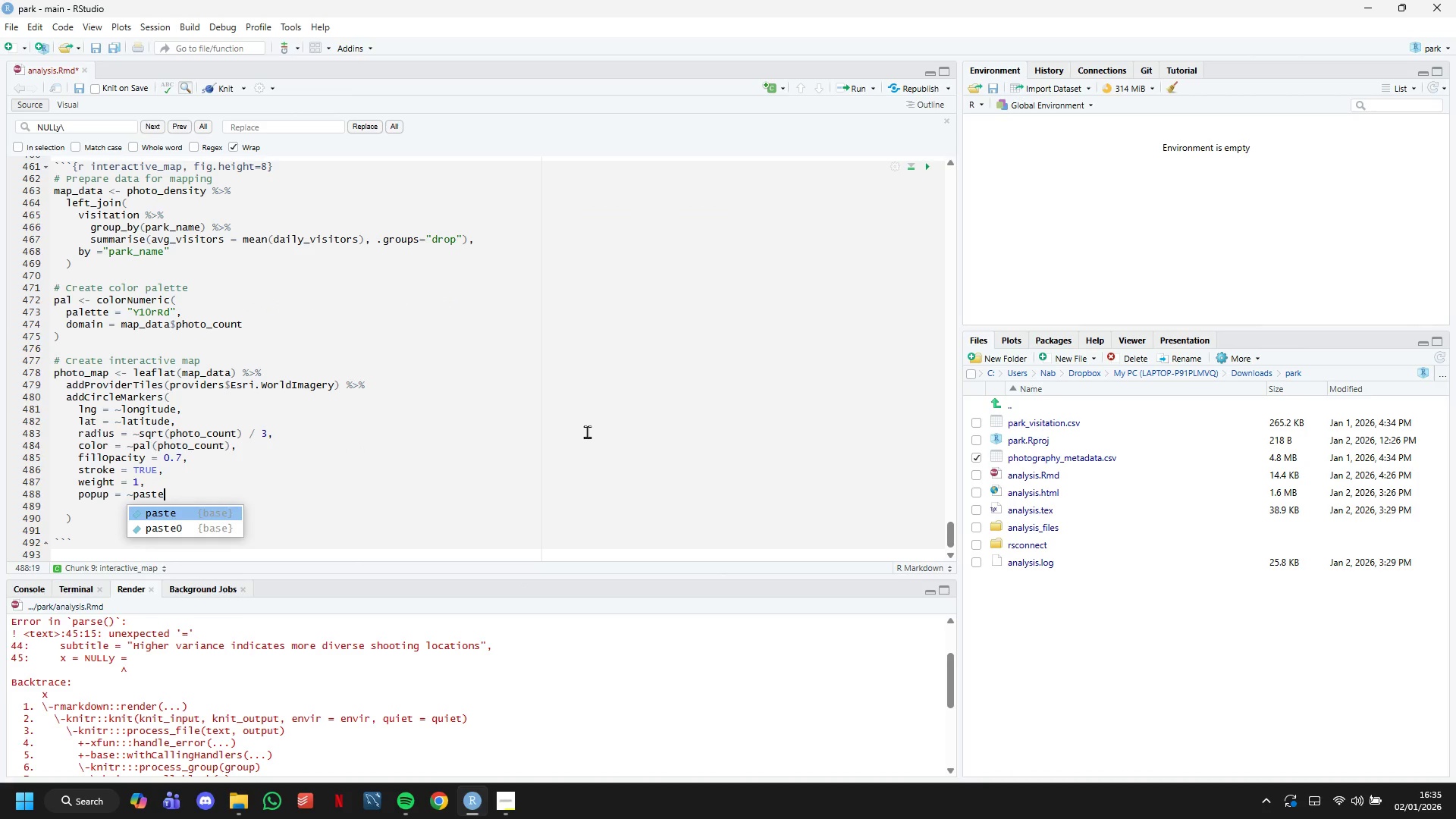 
key(0)
 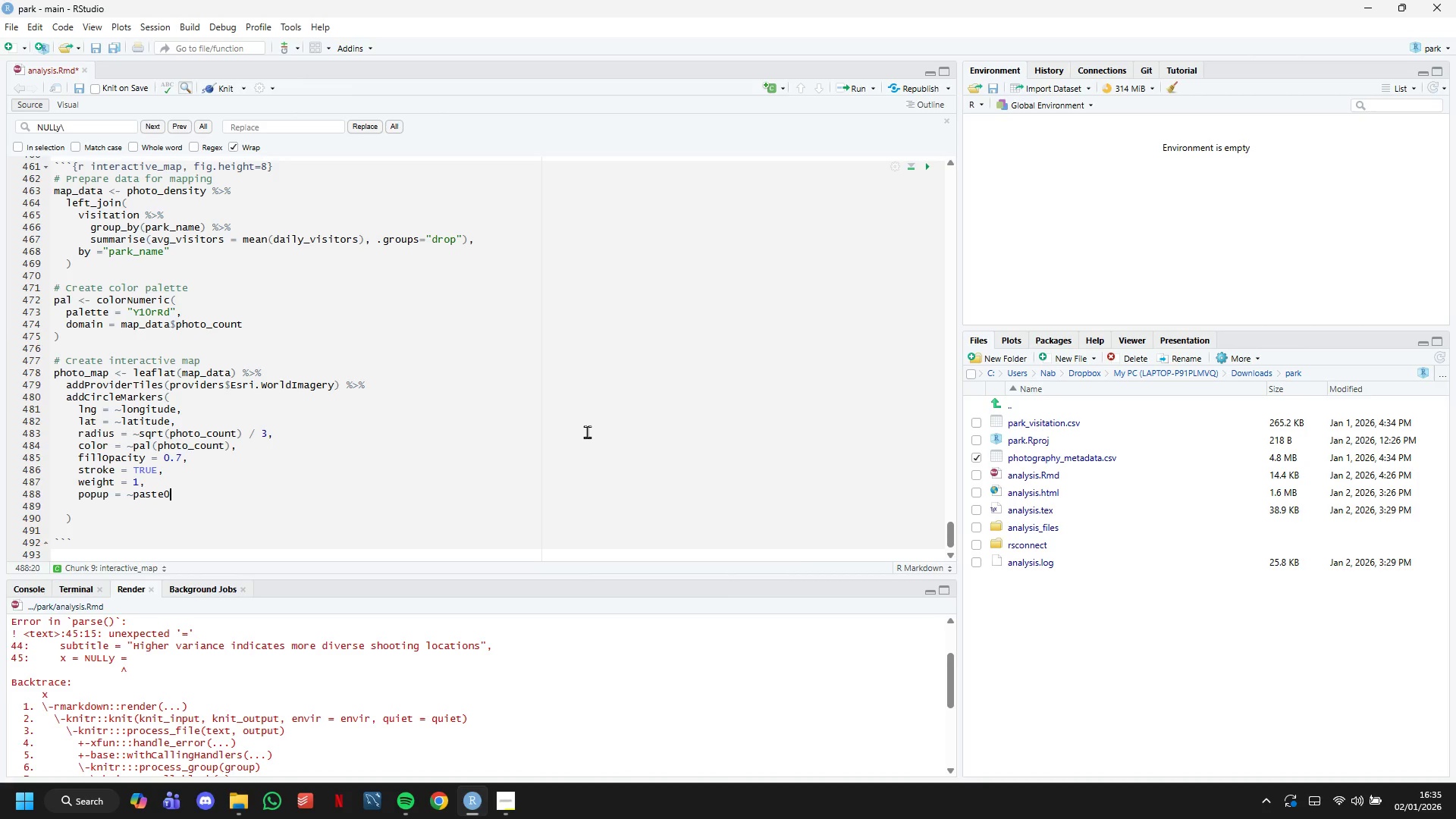 
key(Space)
 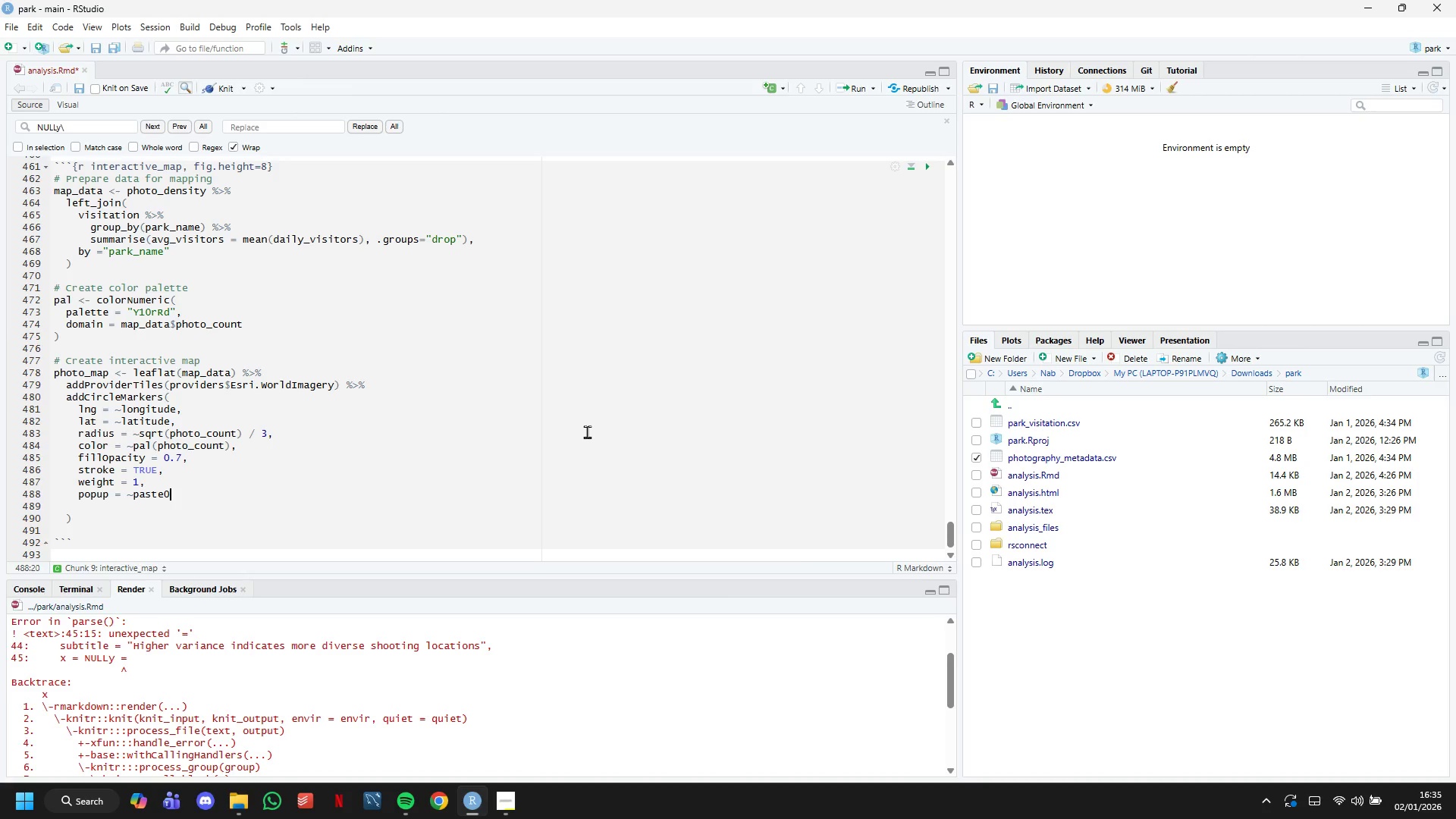 
key(Backspace)
 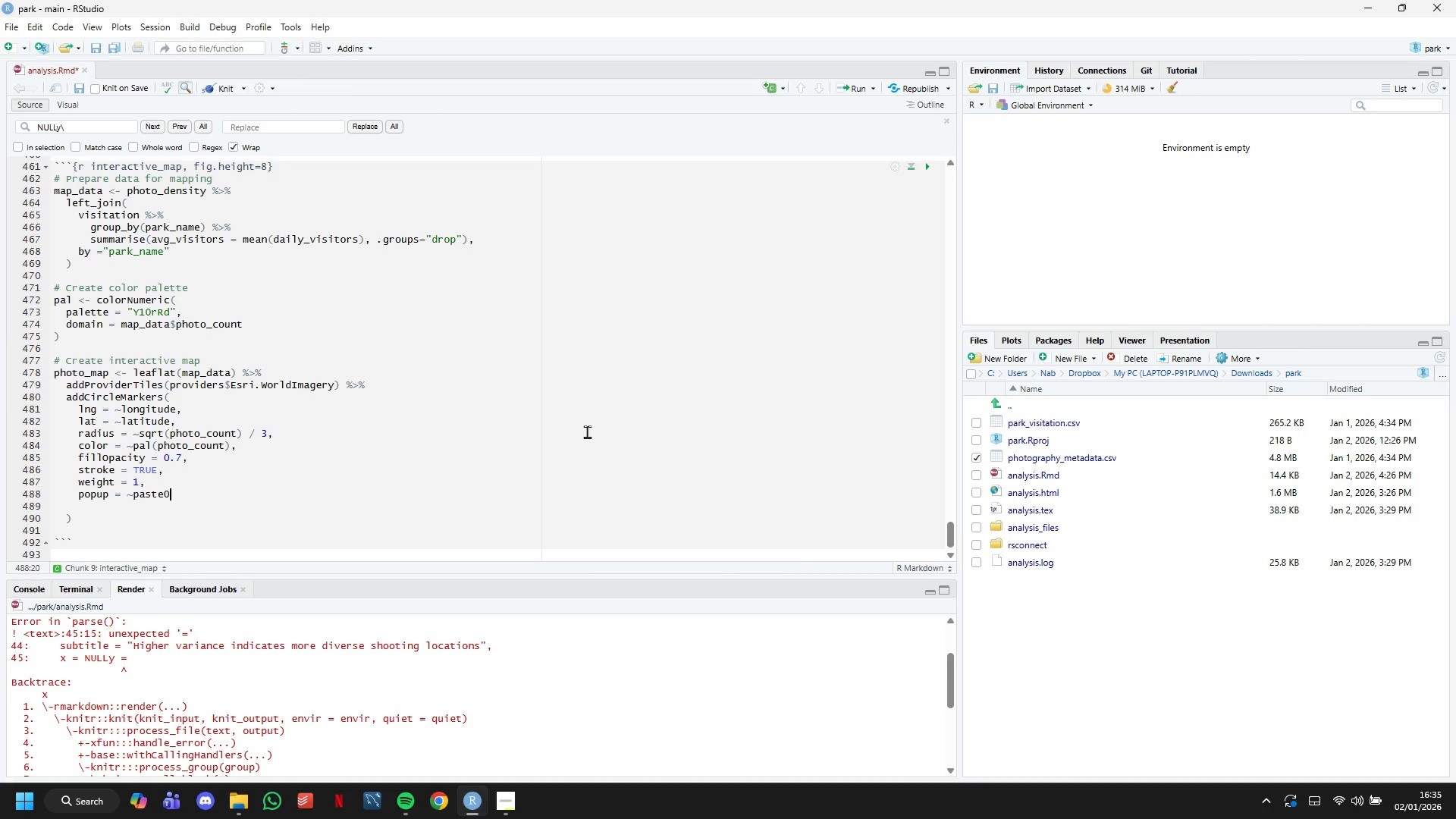 
key(Shift+9)
 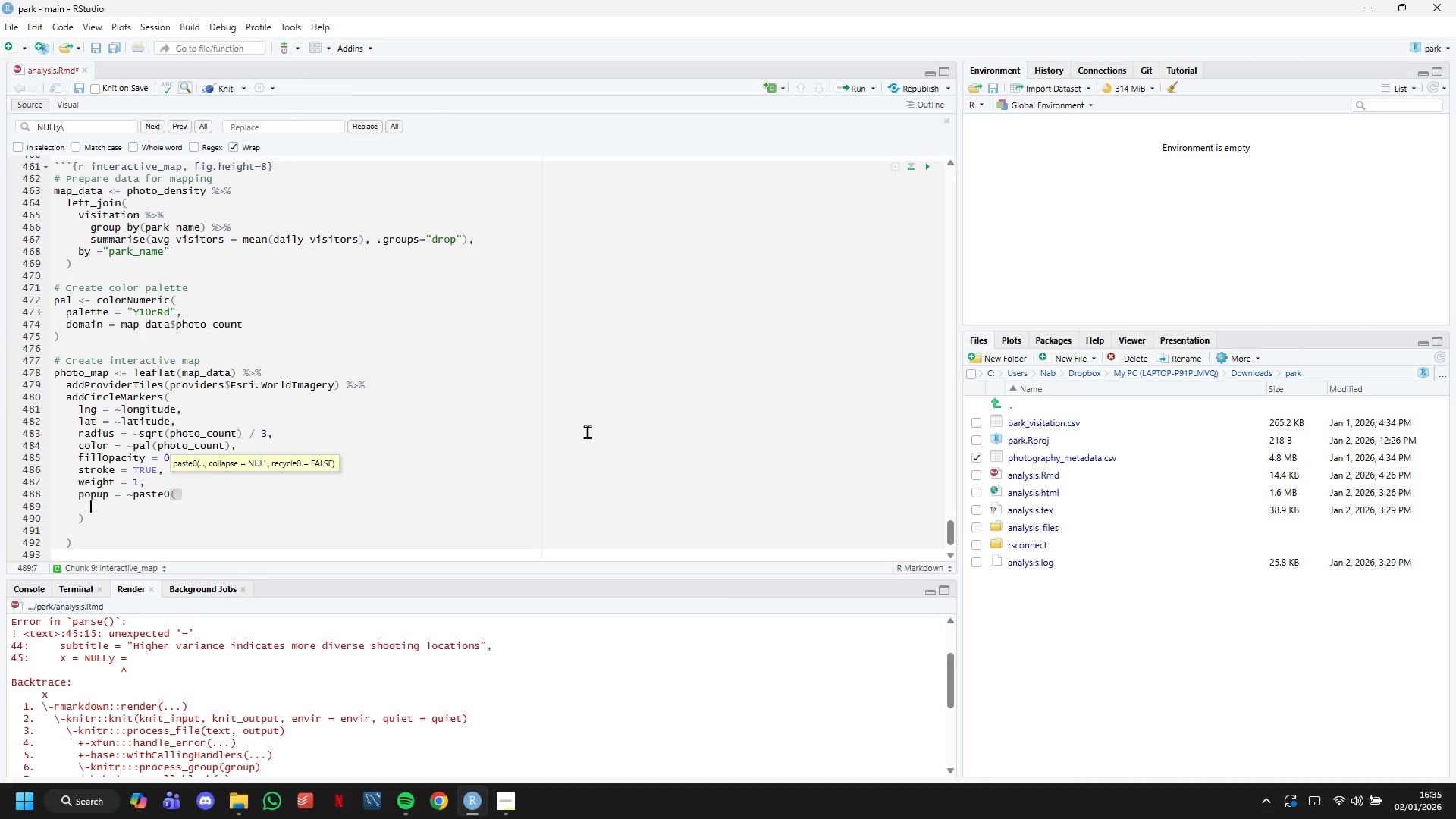 
key(Enter)
 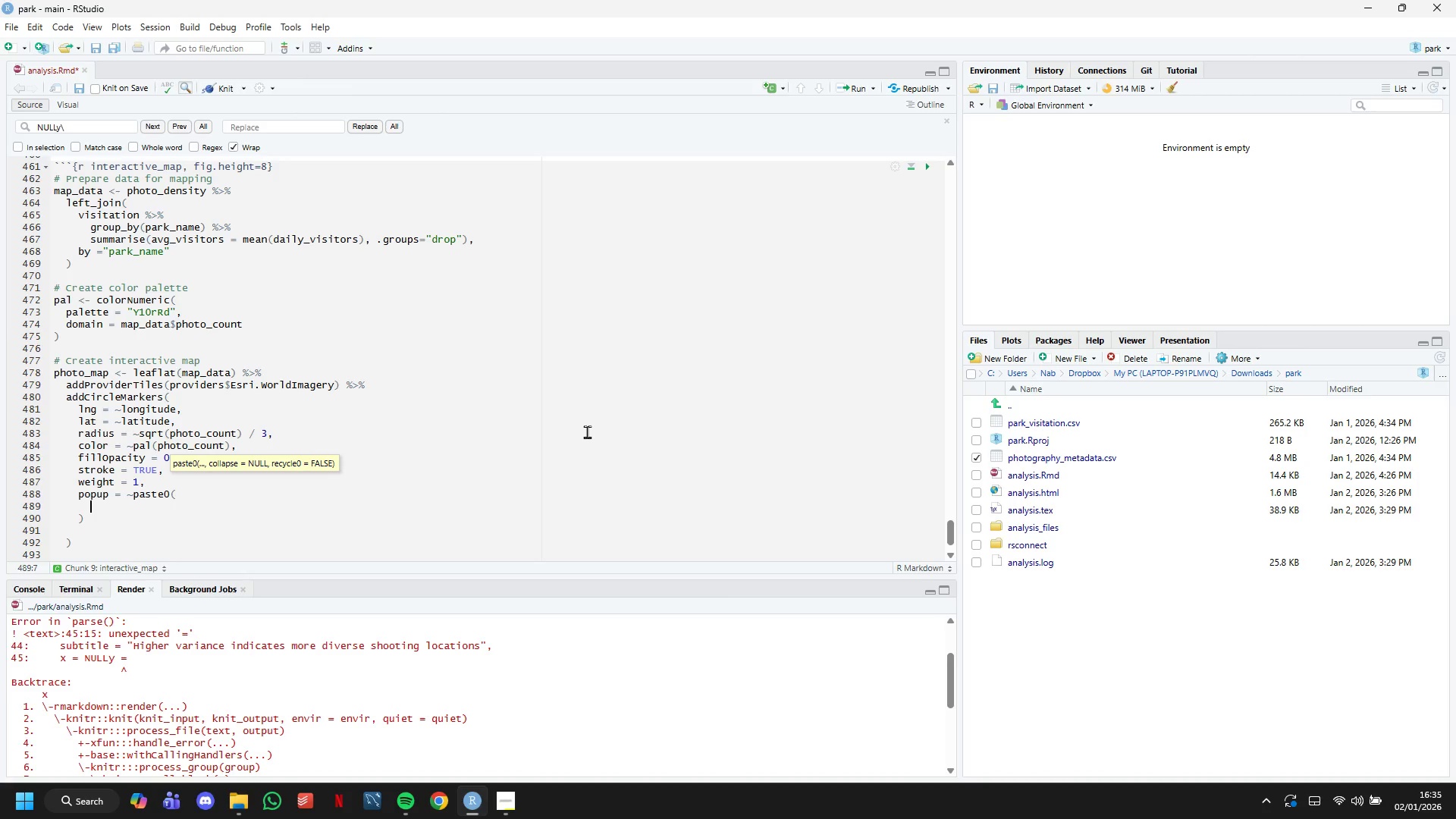 
type("", [ar)
key(Backspace)
key(Backspace)
key(Backspace)
type(park_name,")
 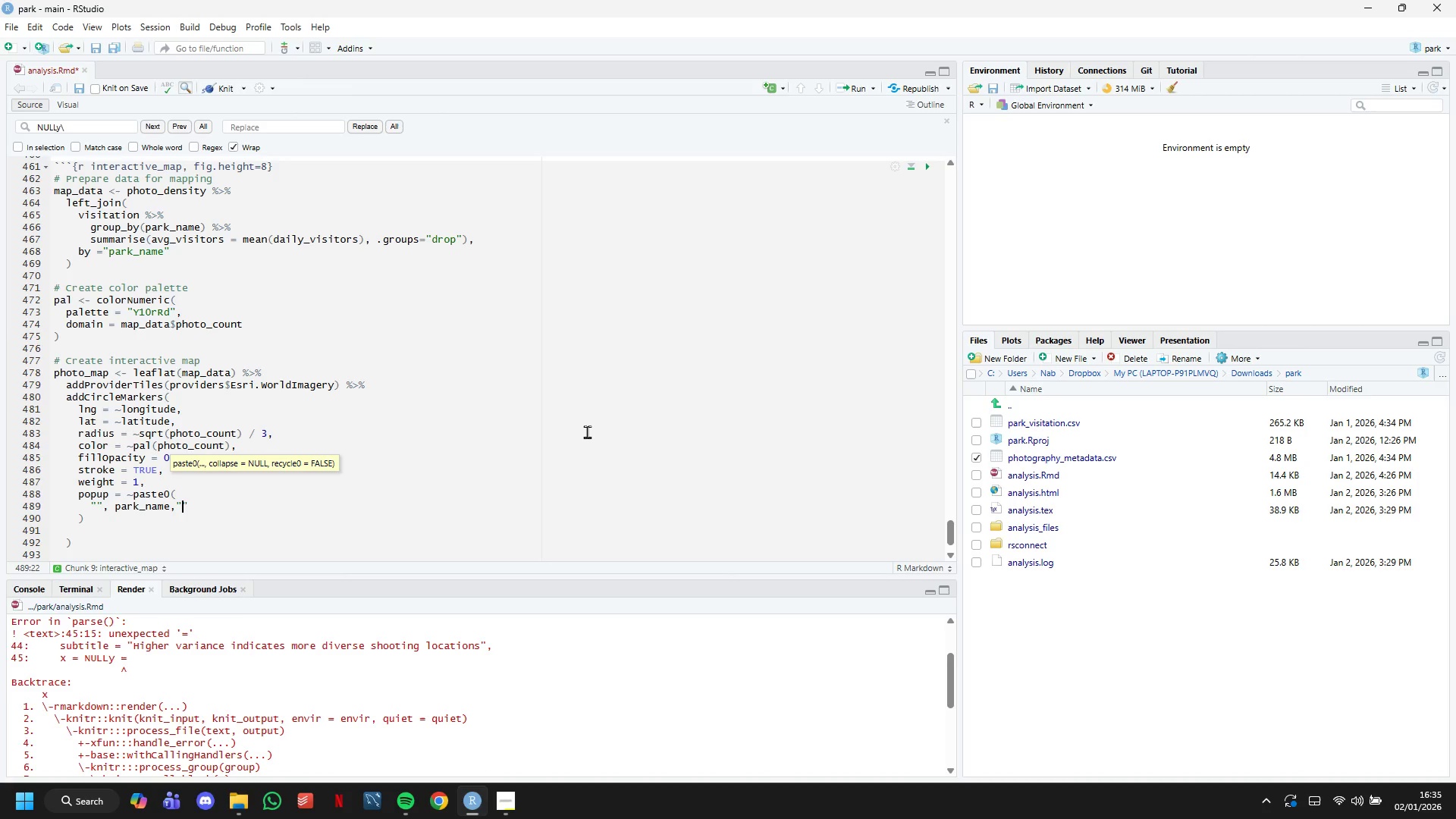 
key(ArrowRight)
 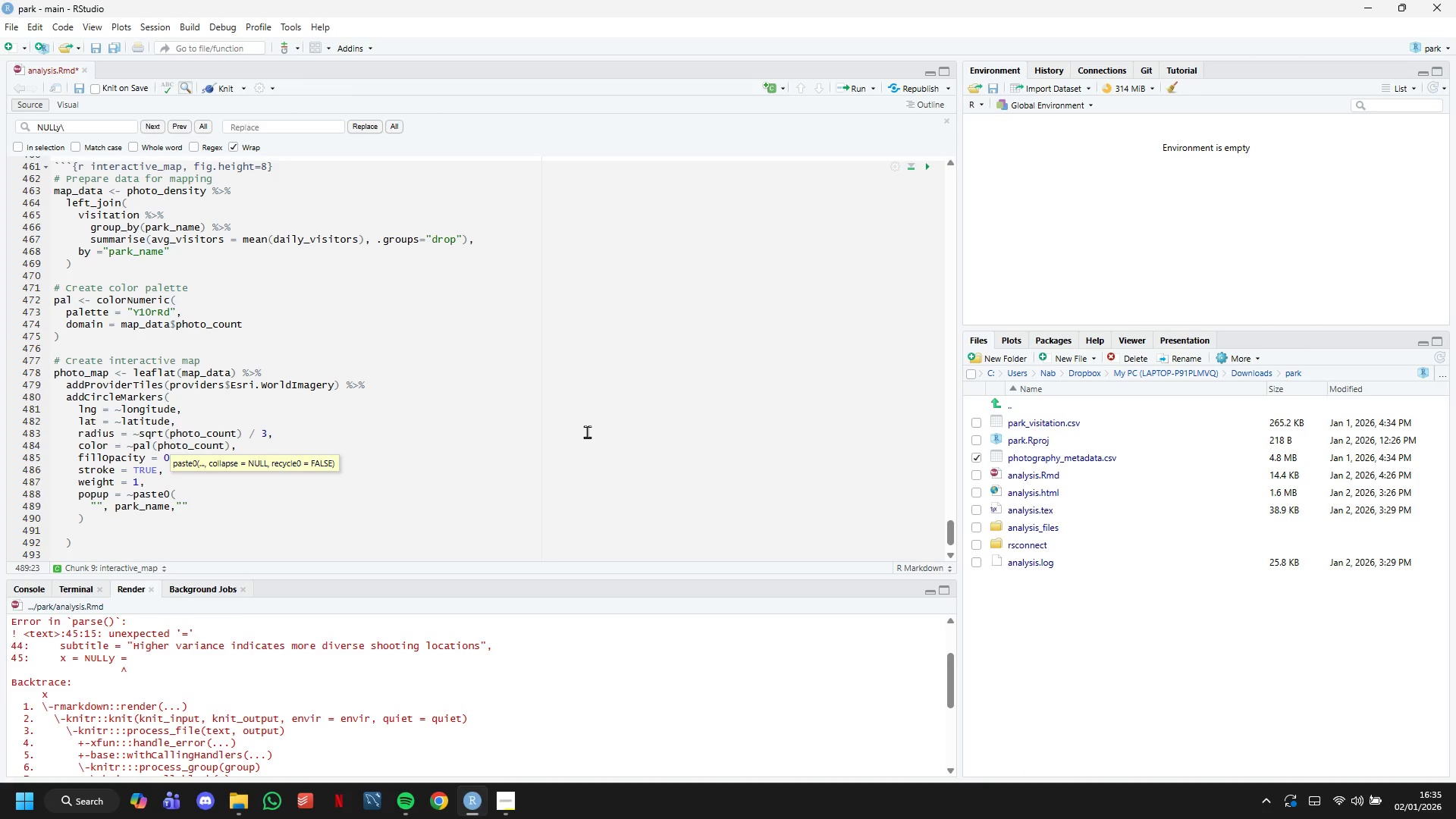 
key(Comma)
 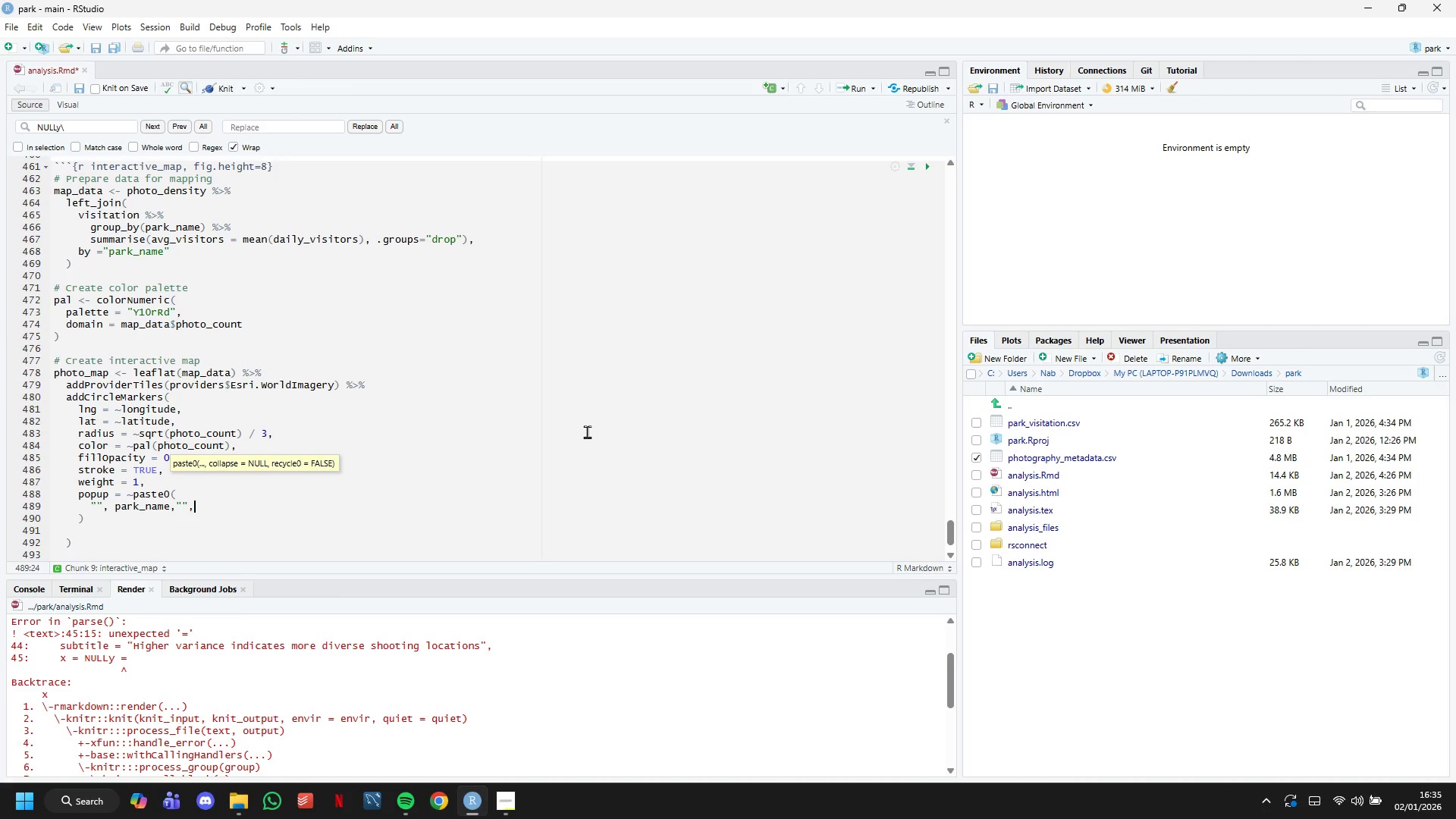 
key(Enter)
 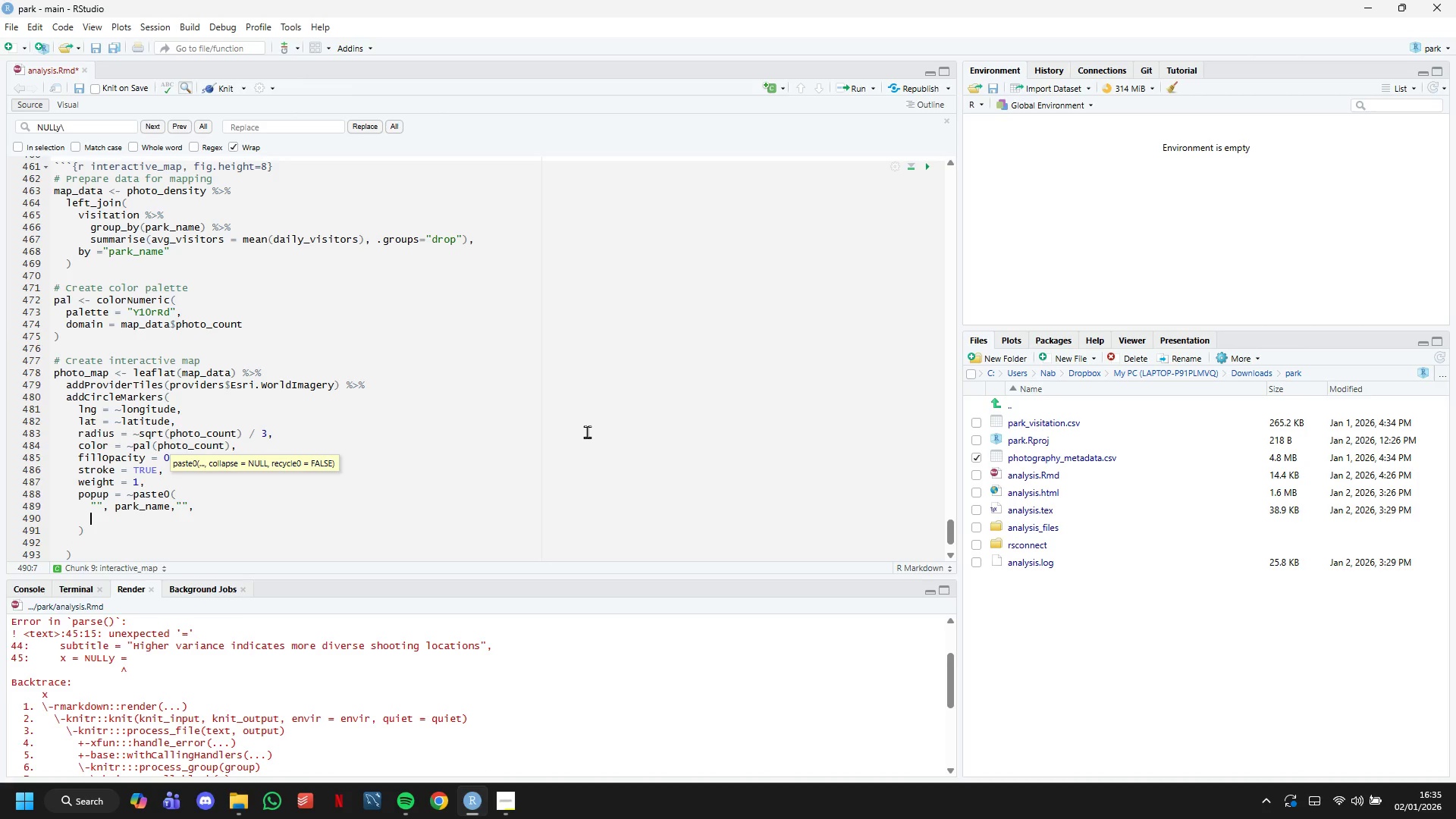 
type("PhotosL)
key(Backspace)
type(: )
 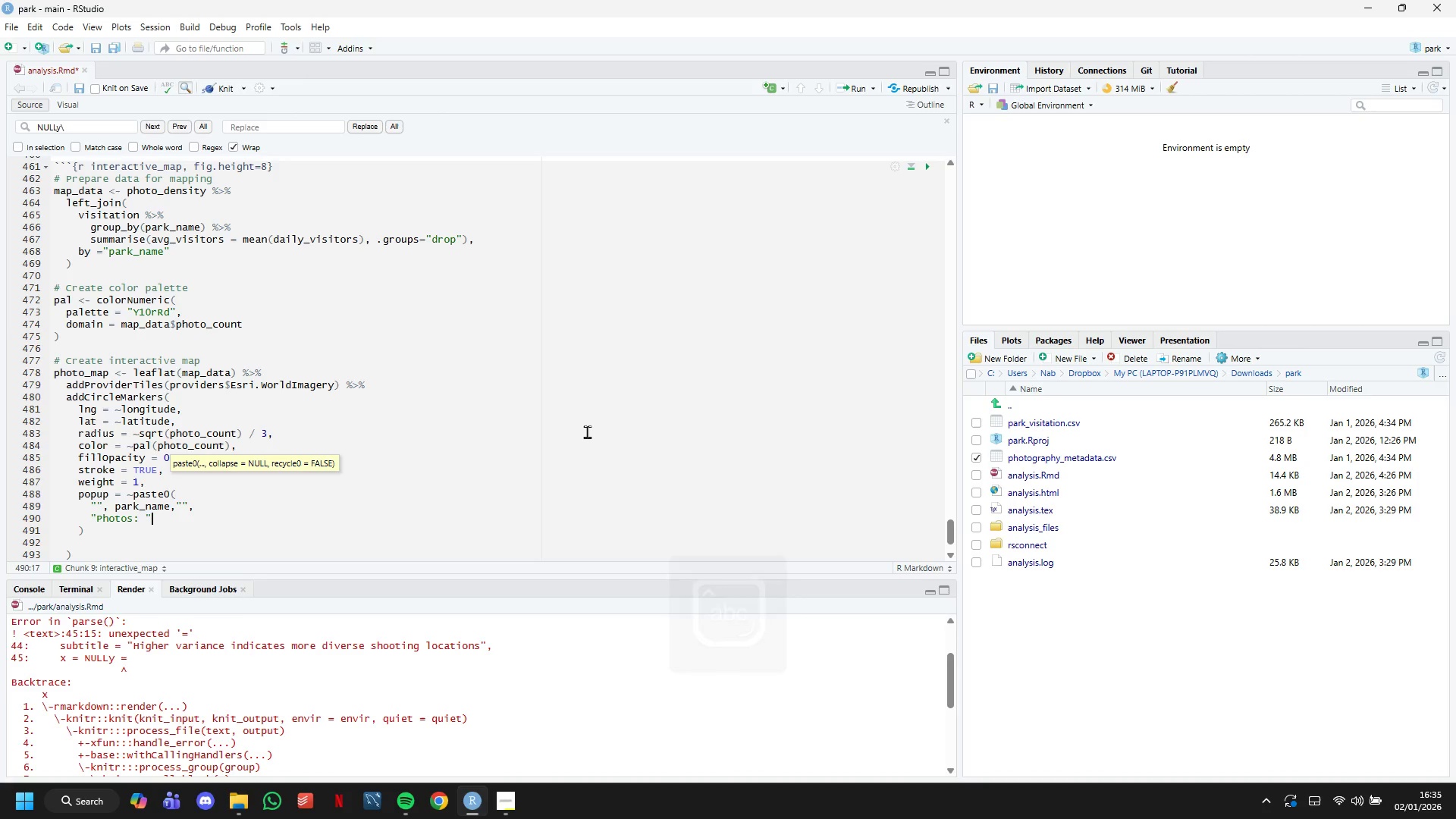 
 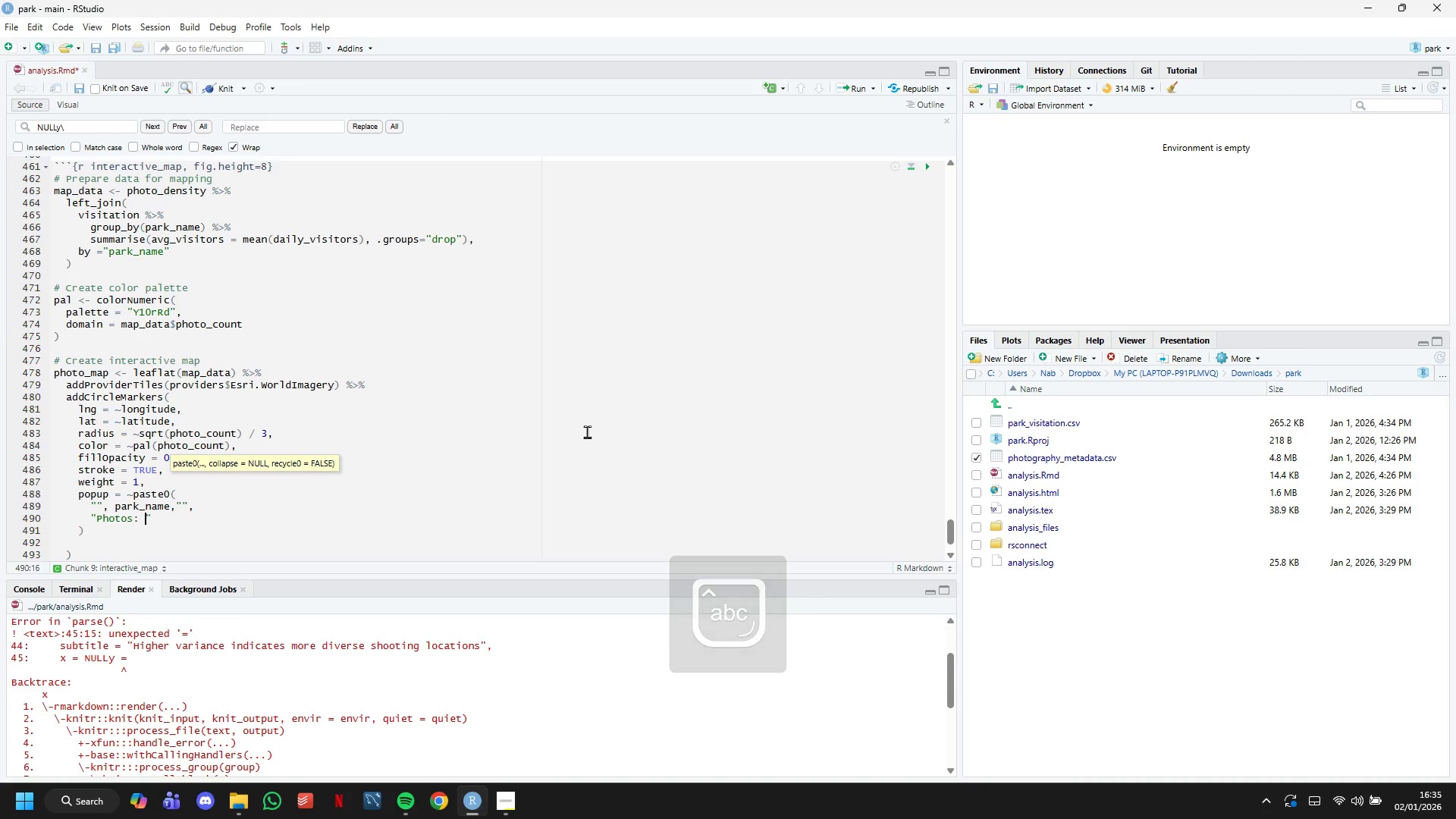 
key(ArrowRight)
 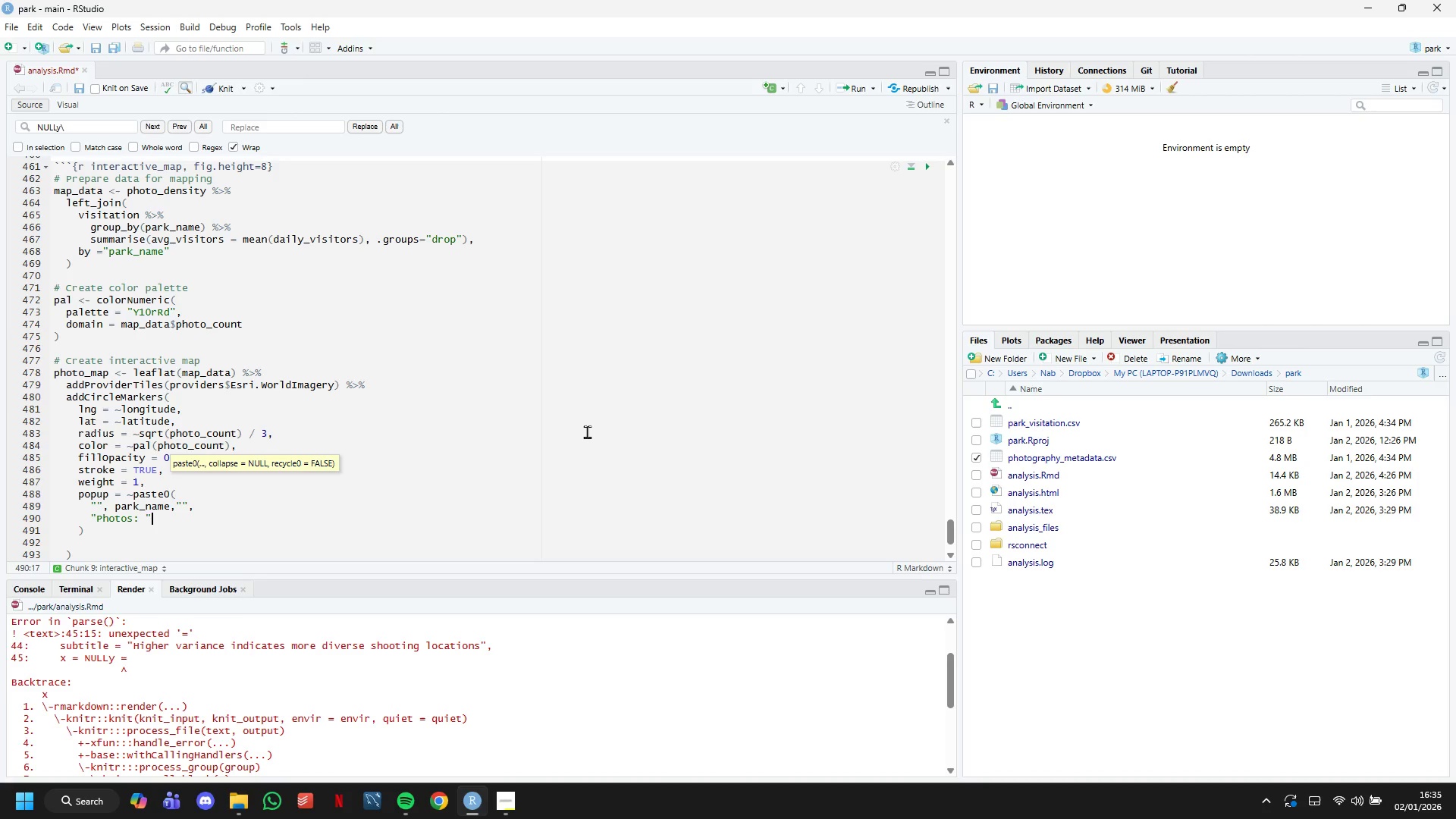 
type(, format(photo_count, big.mark = ",)
 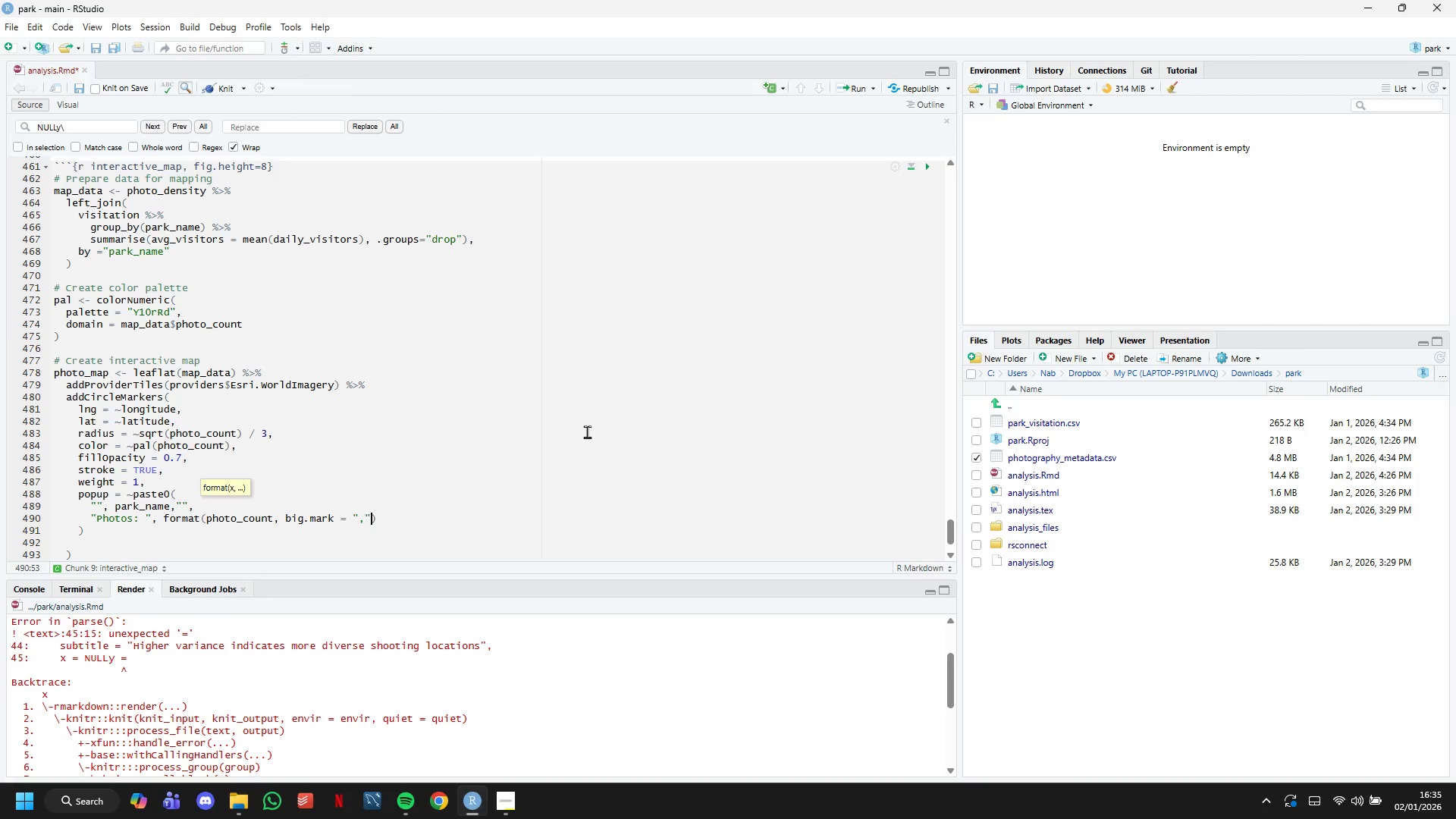 
 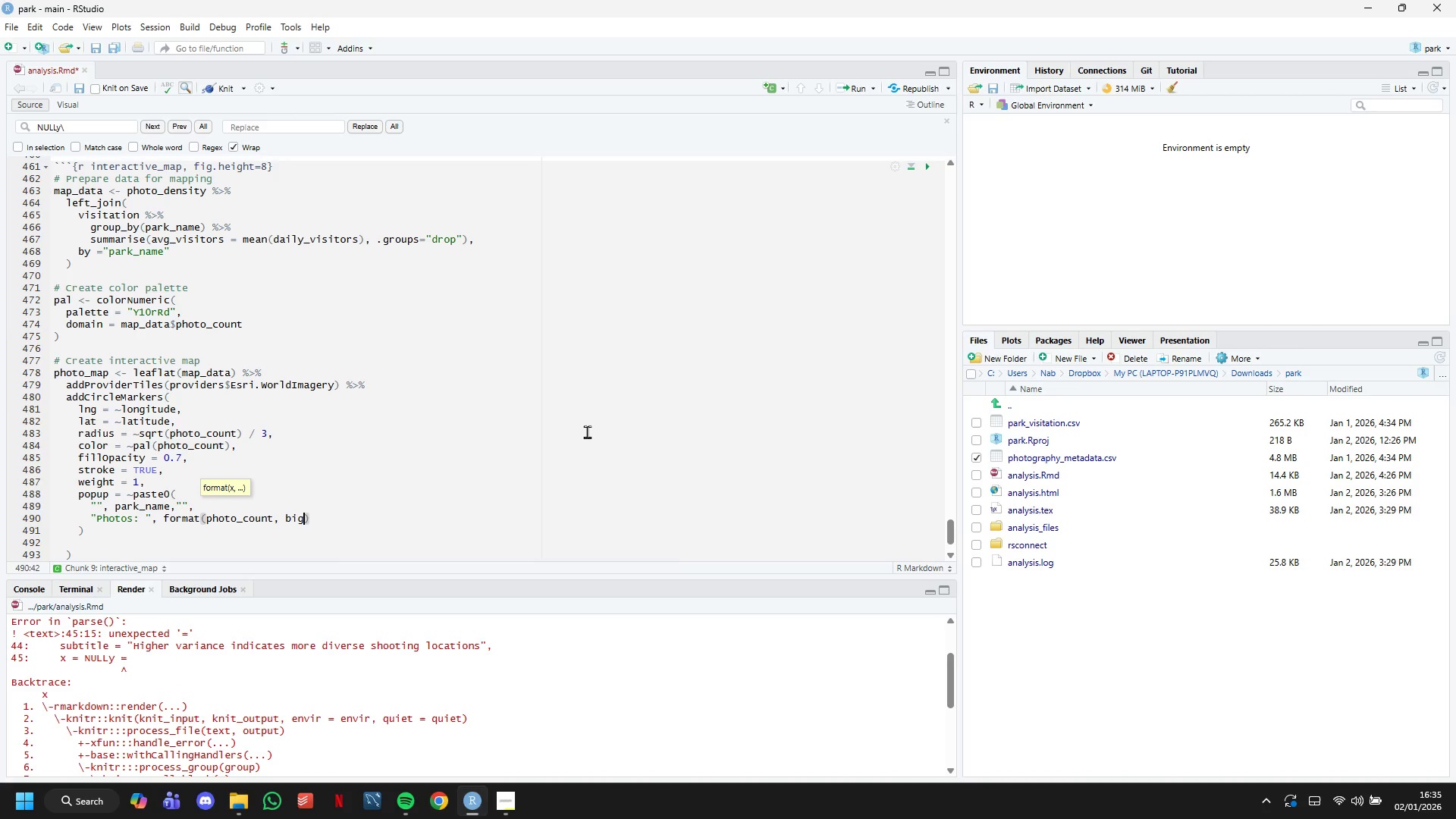 
key(ArrowRight)
 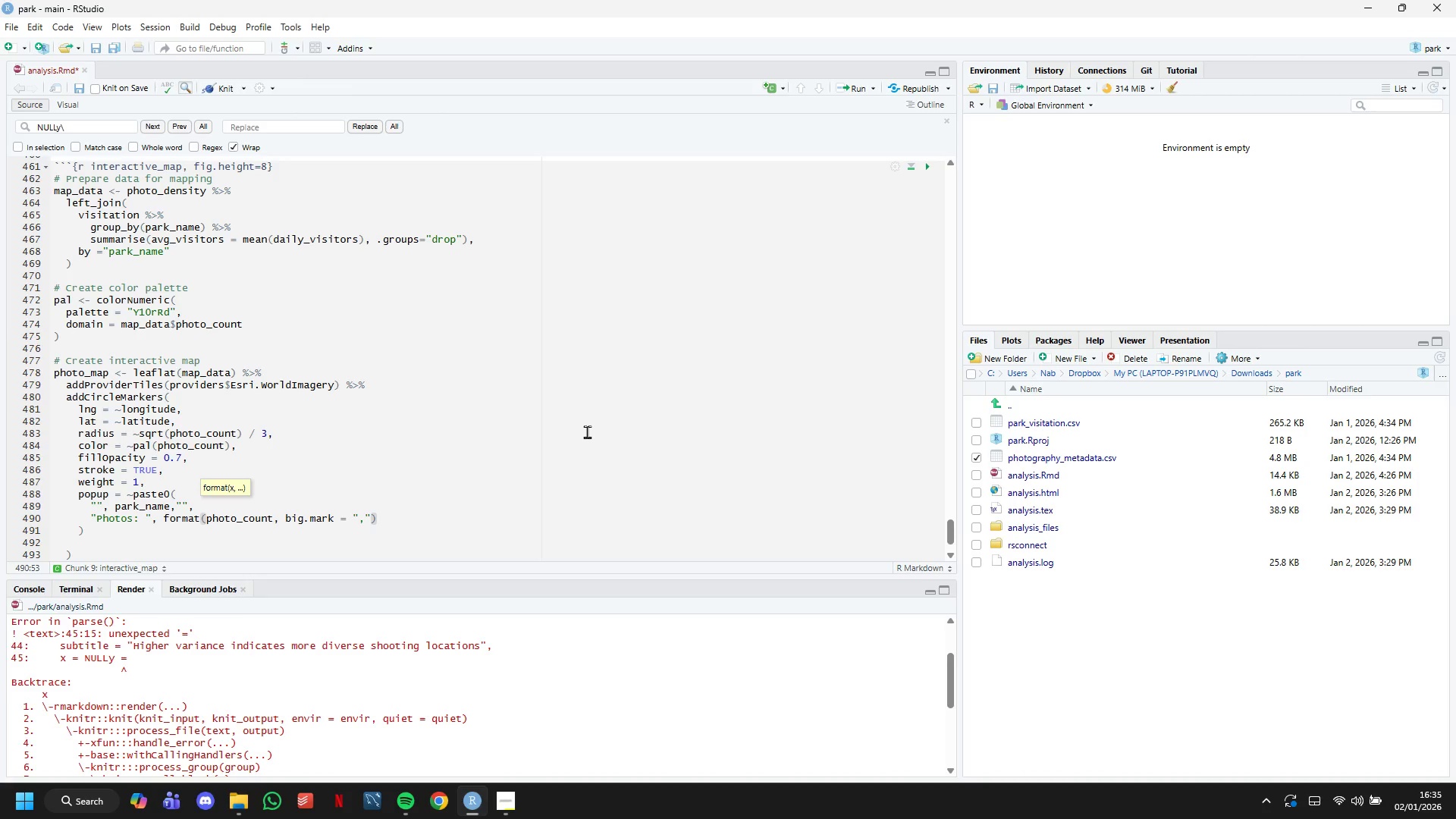 
key(ArrowRight)
 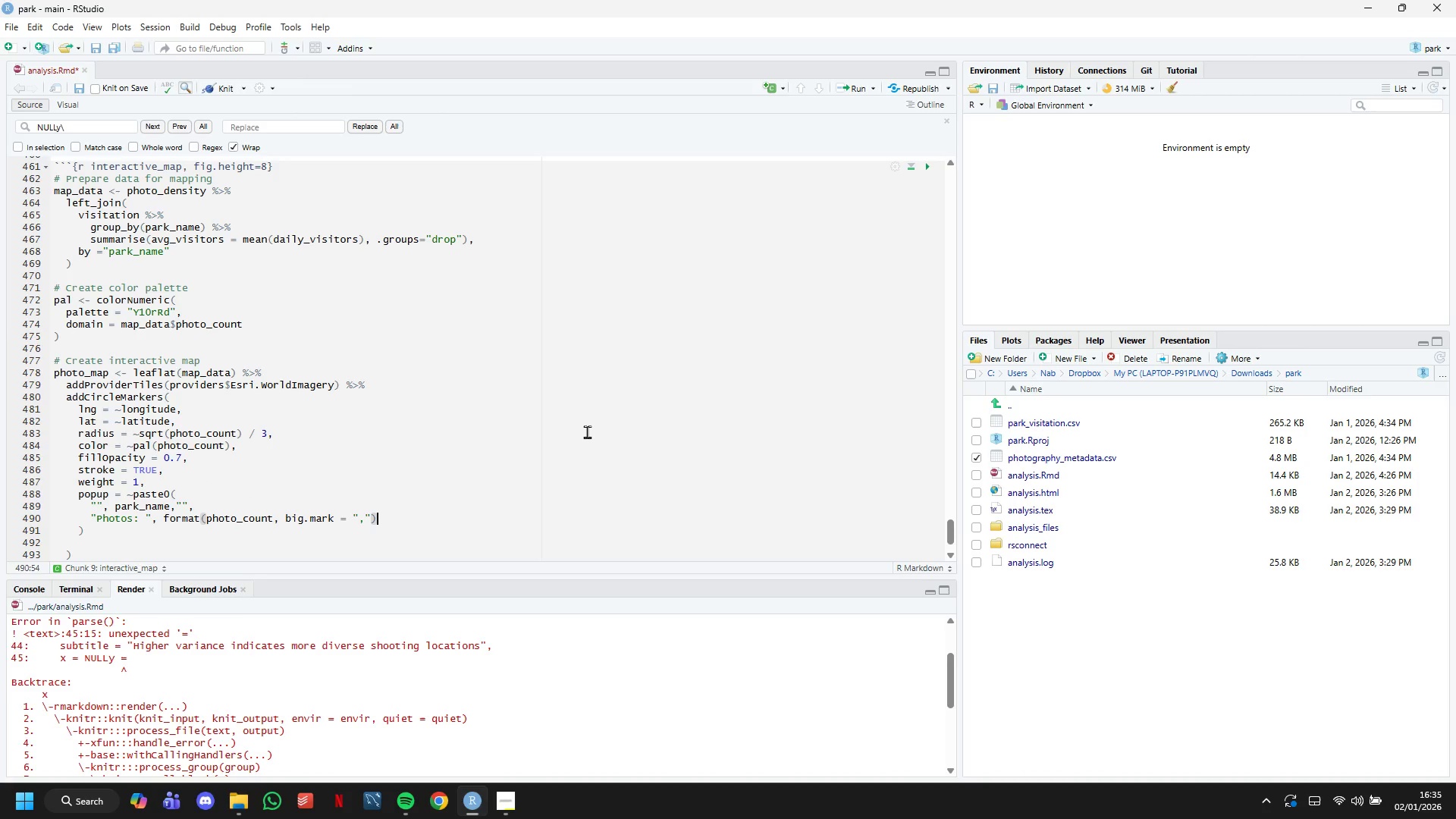 
key(Comma)
 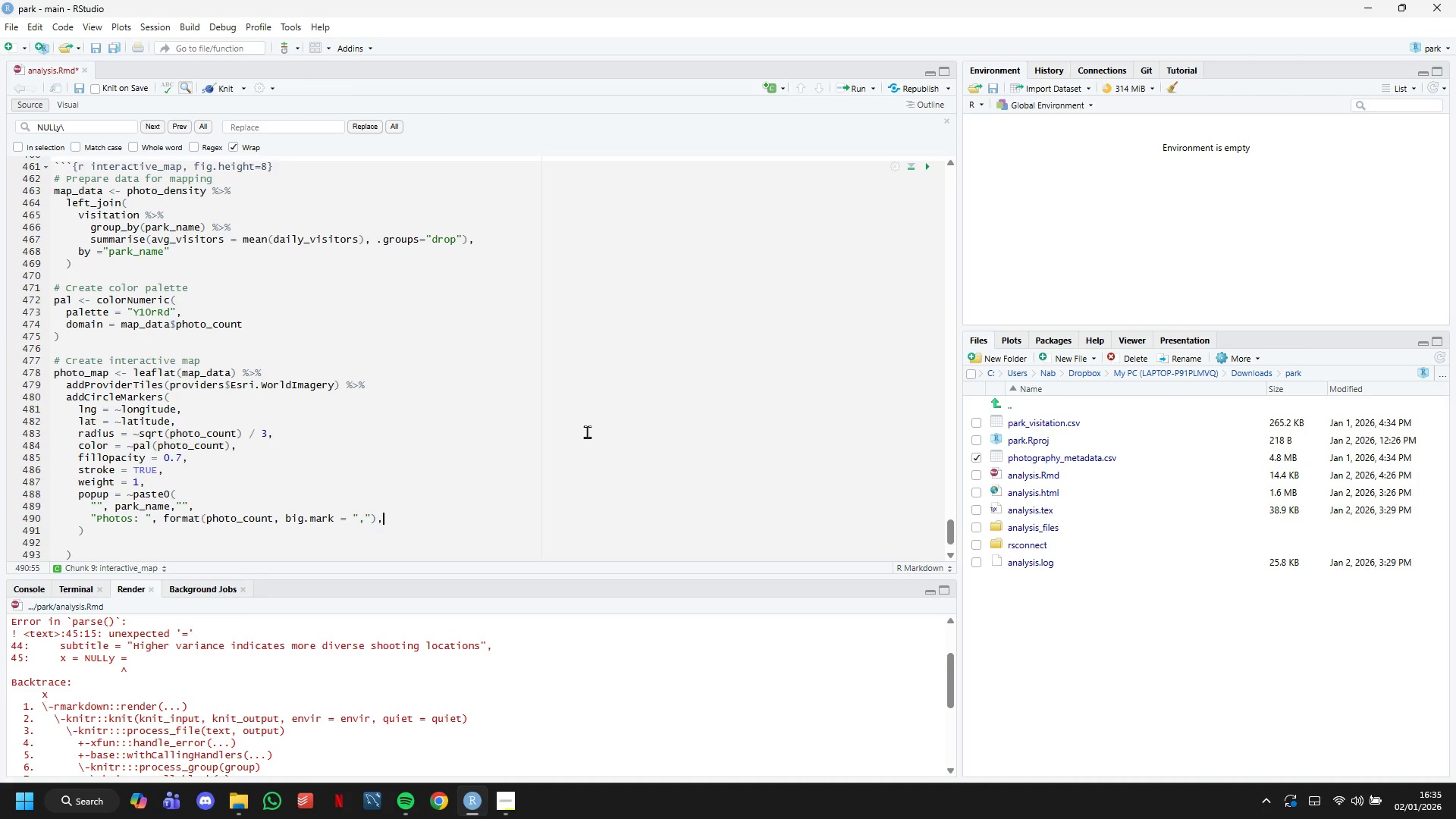 
key(Shift+Quote)
 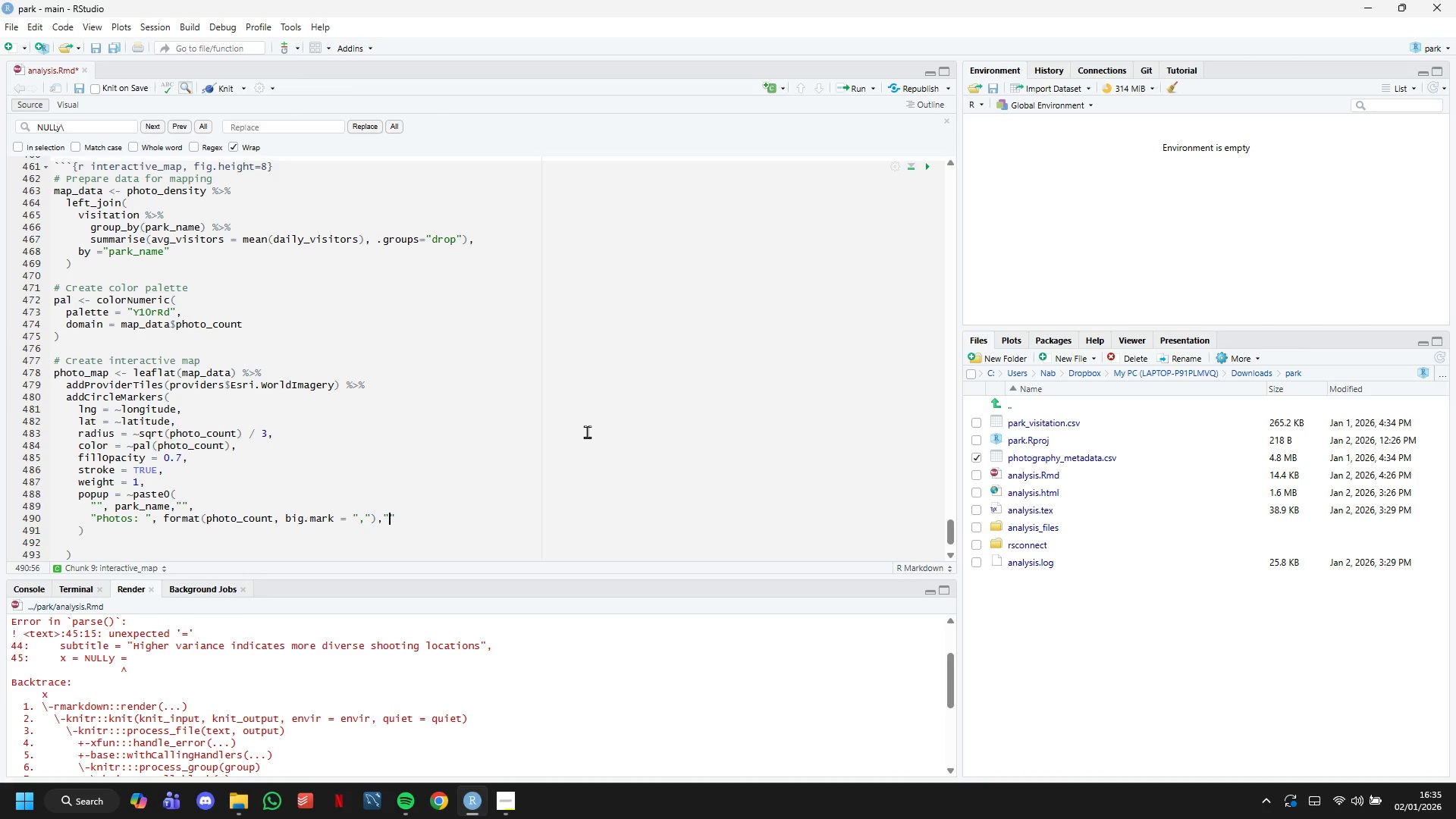 
key(ArrowRight)
 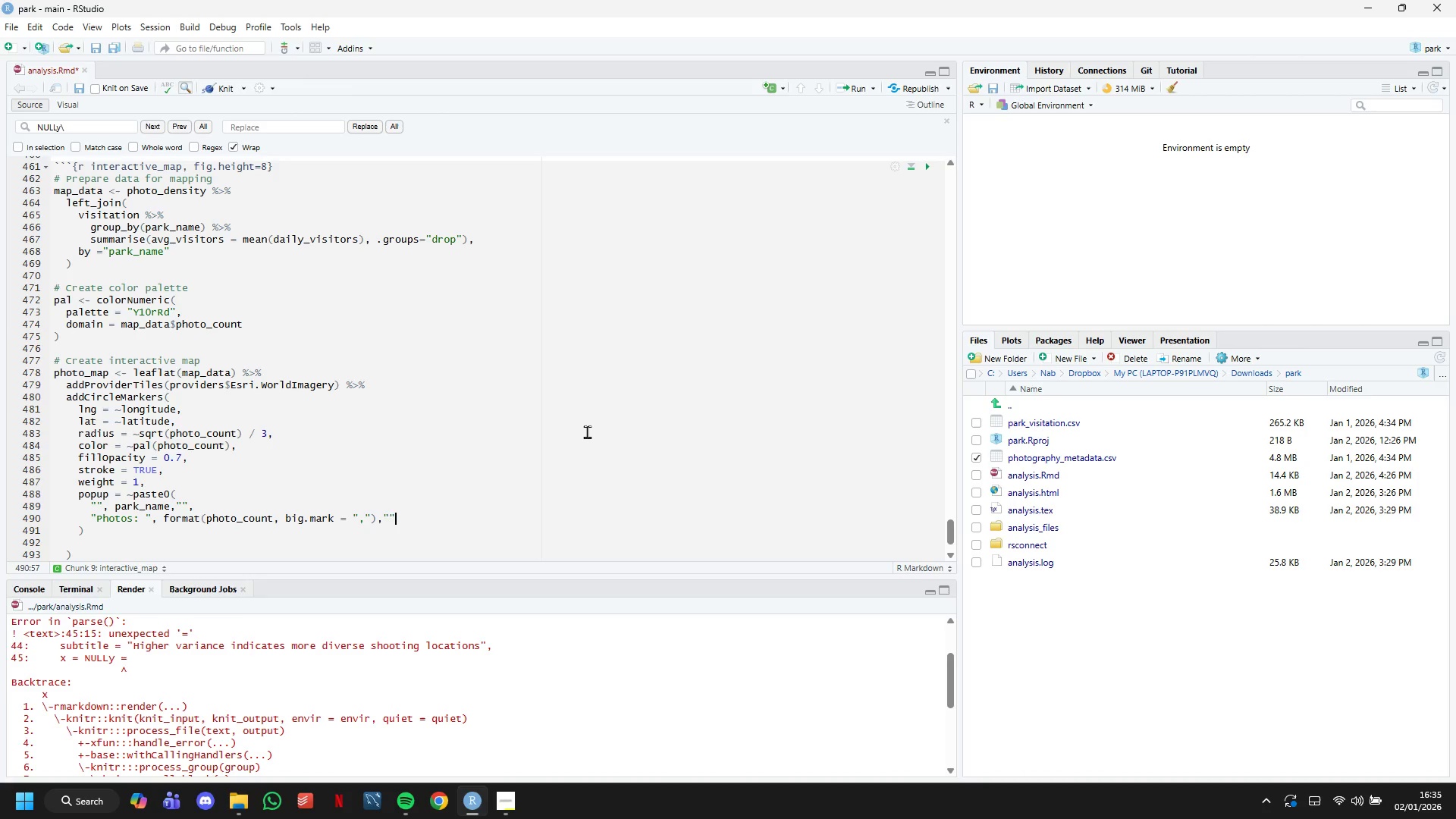 
key(Comma)
 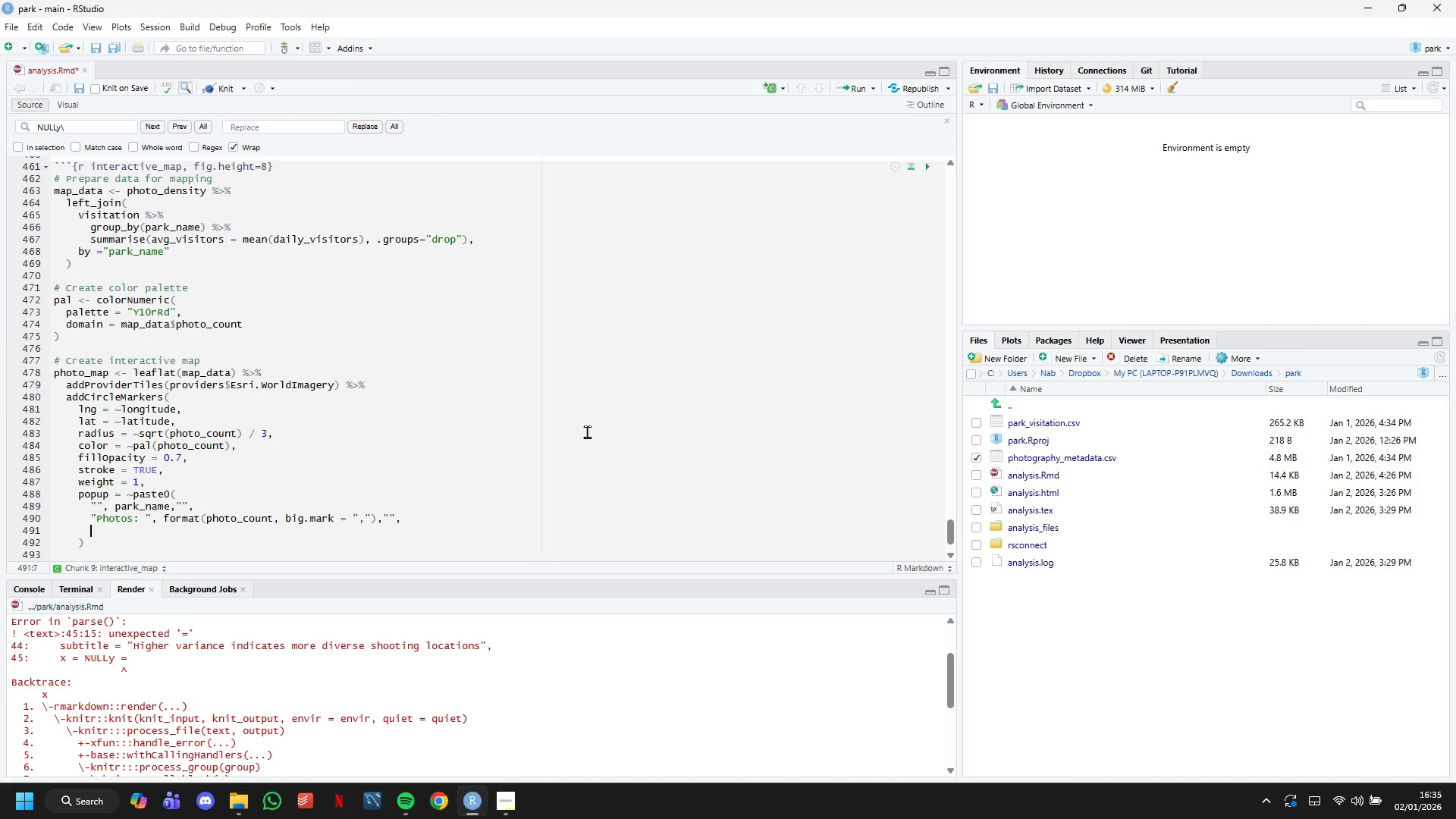 
key(Enter)
 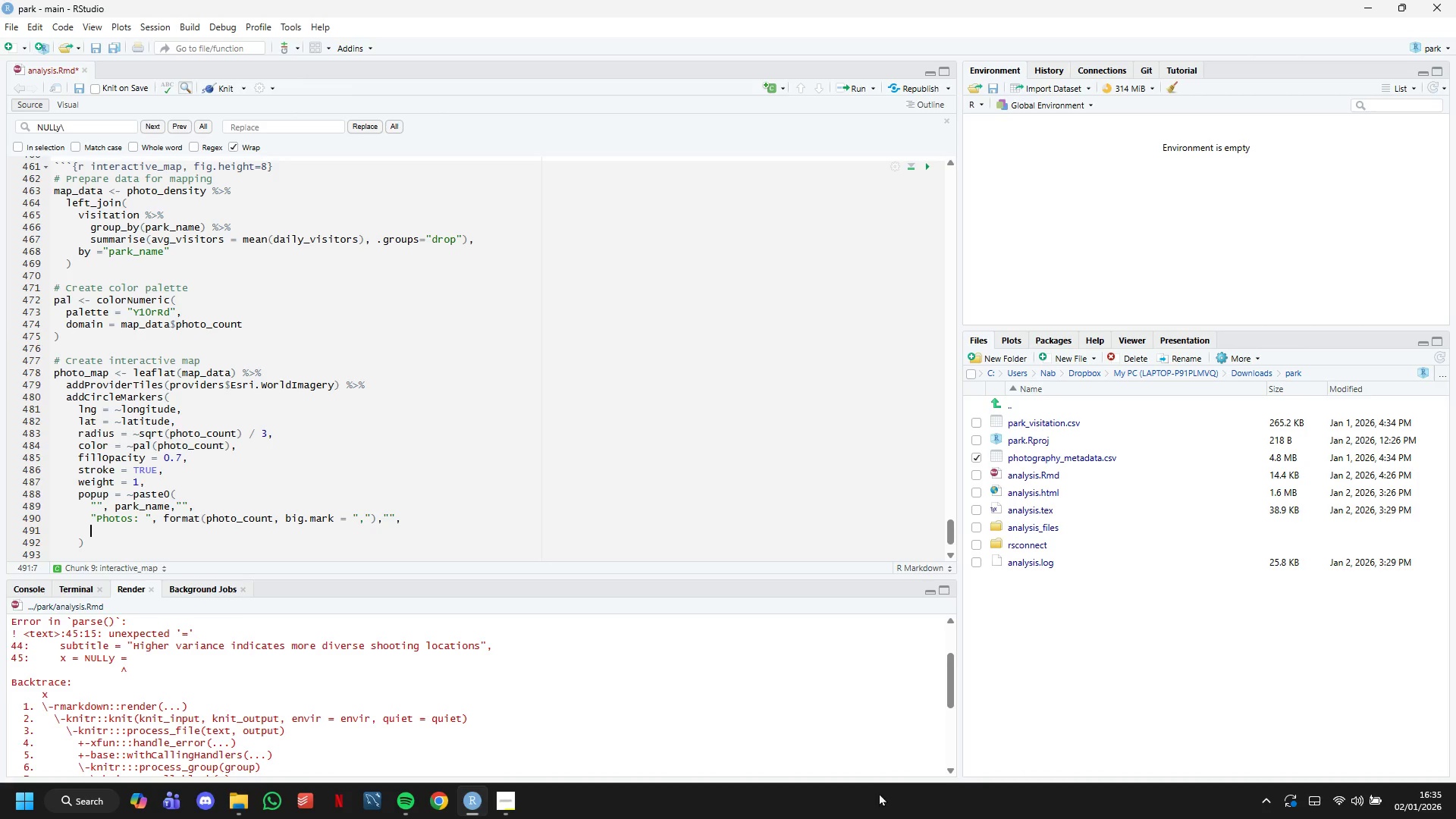 
wait(5.92)
 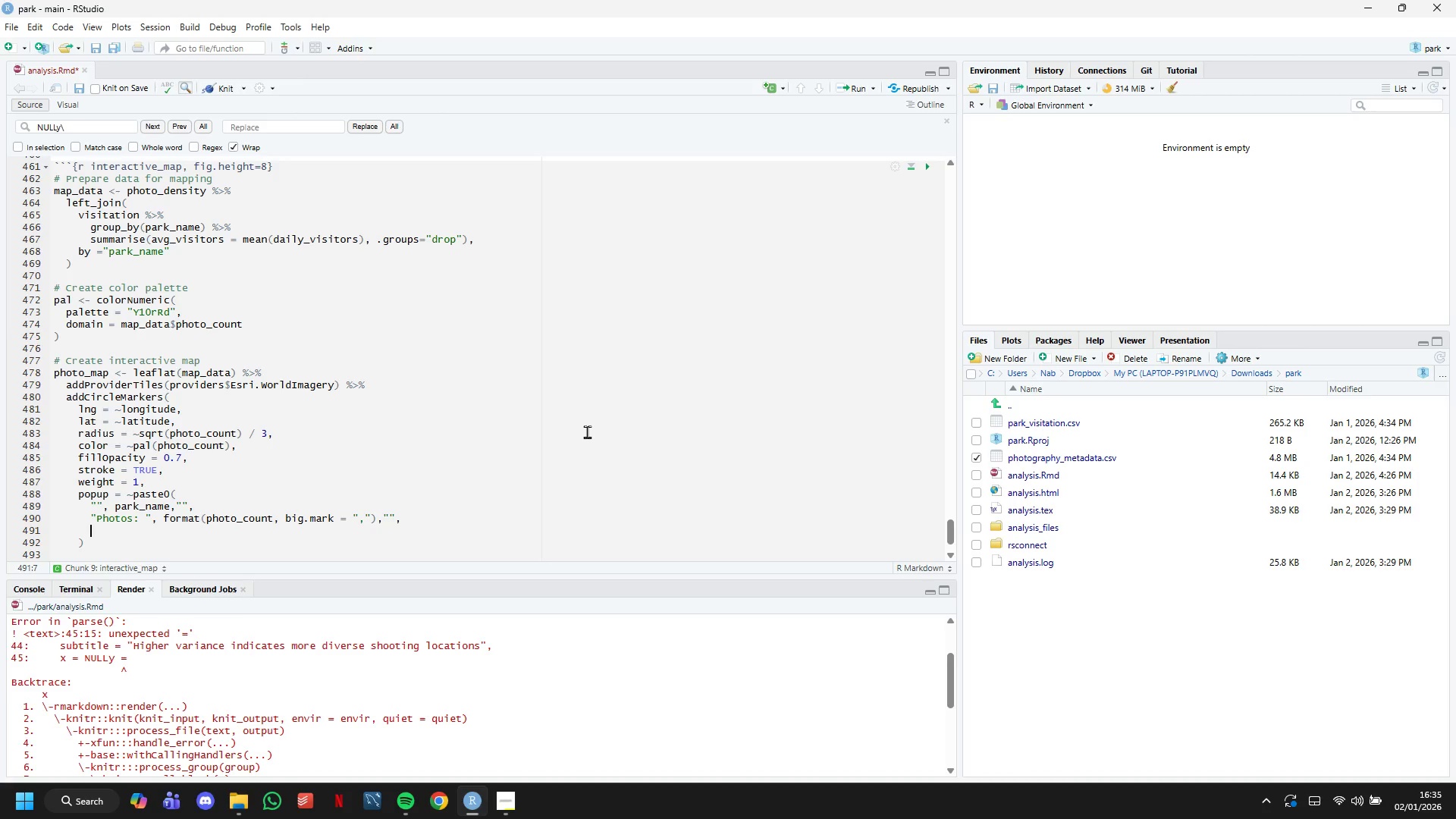 
left_click([507, 792])